 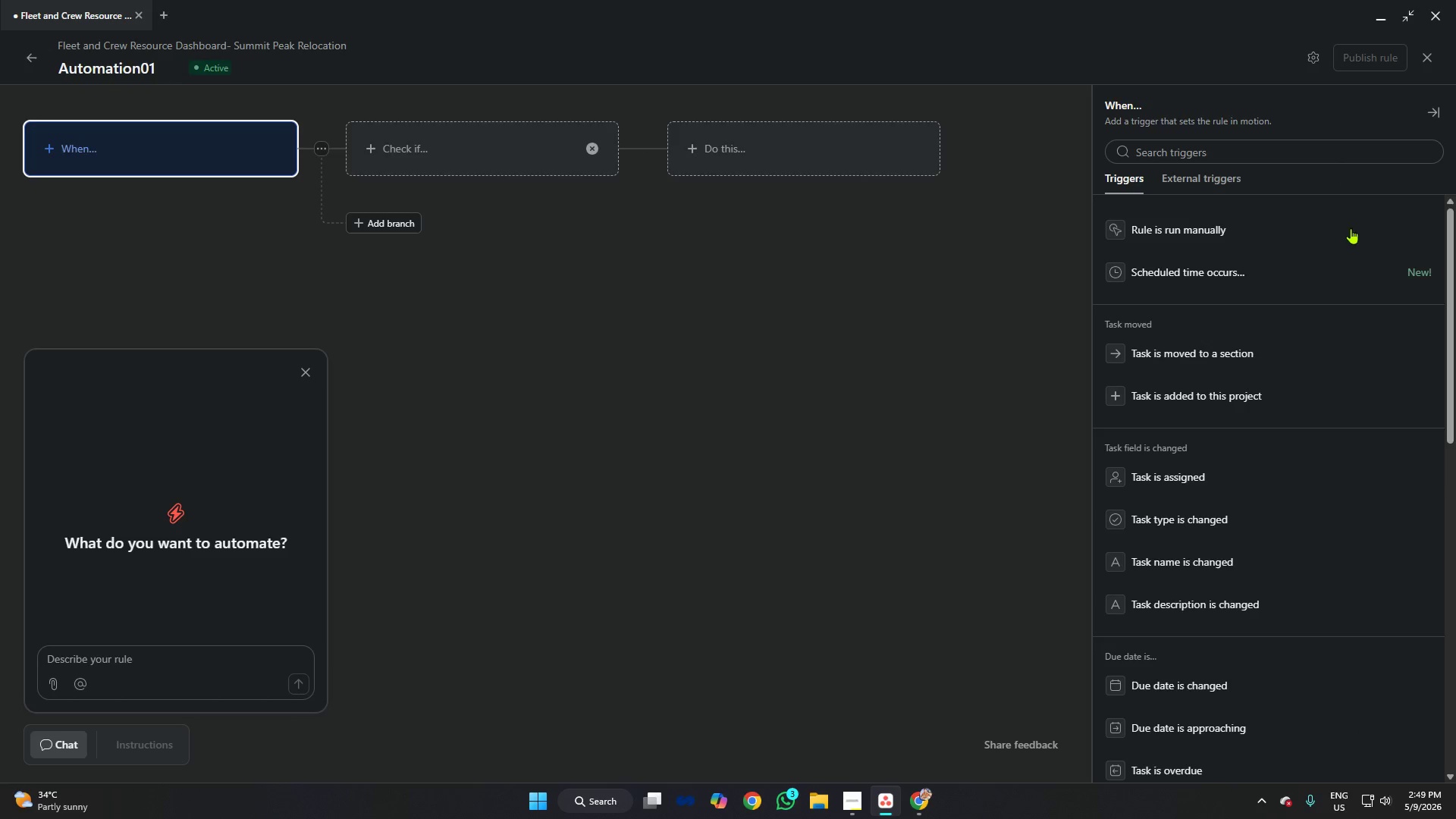 
left_click([1219, 184])
 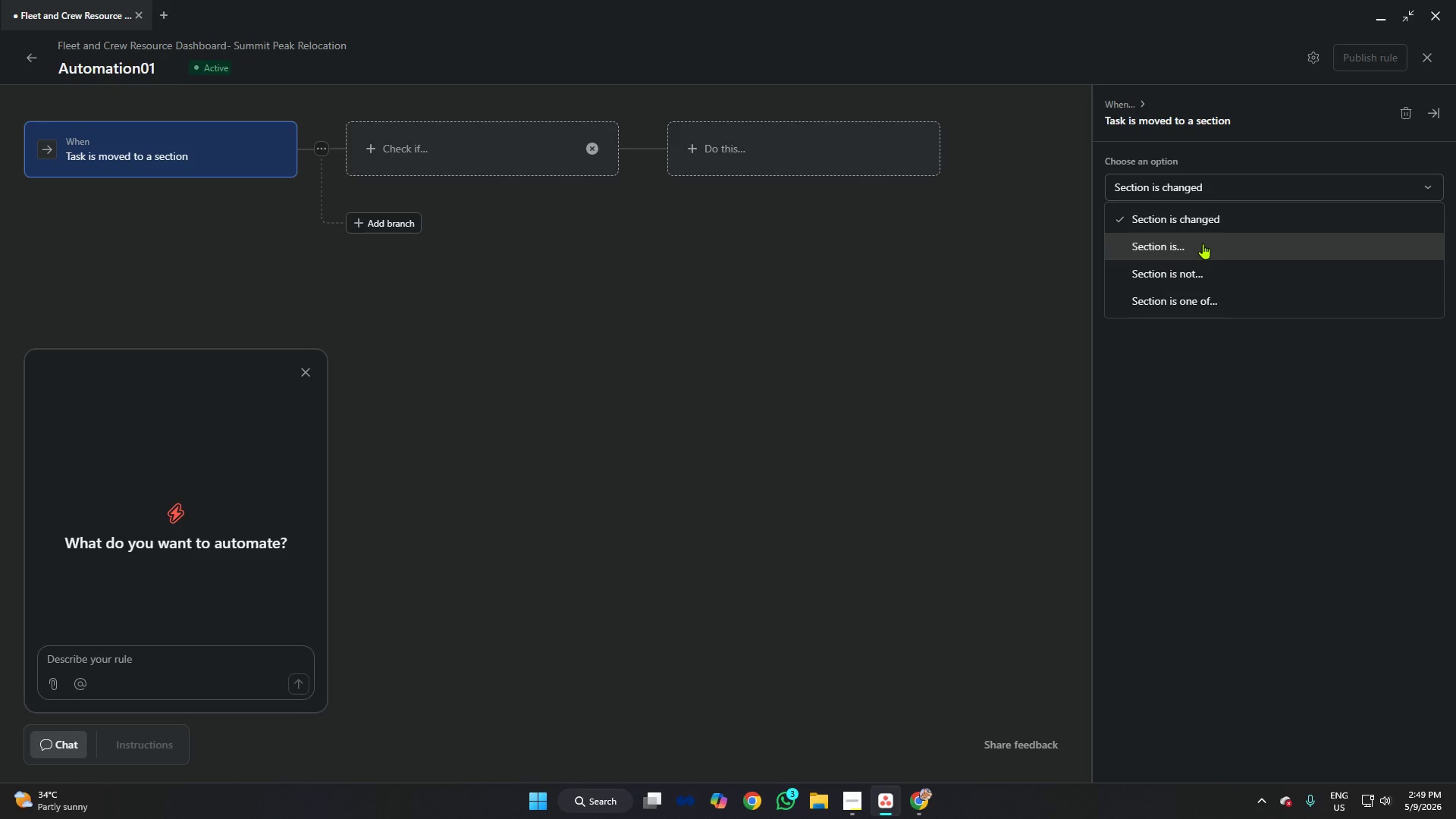 
left_click([1203, 243])
 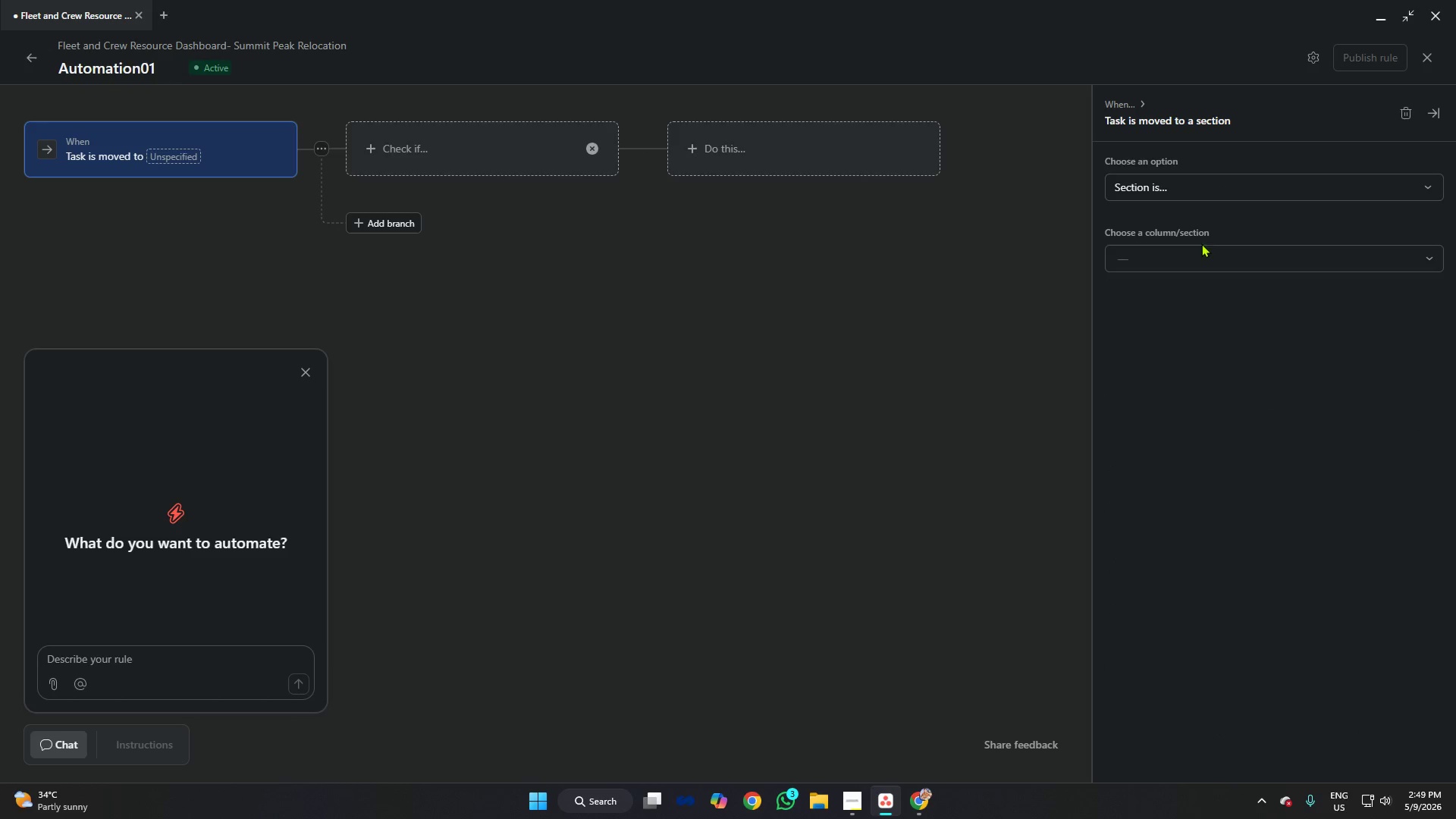 
left_click([1200, 245])
 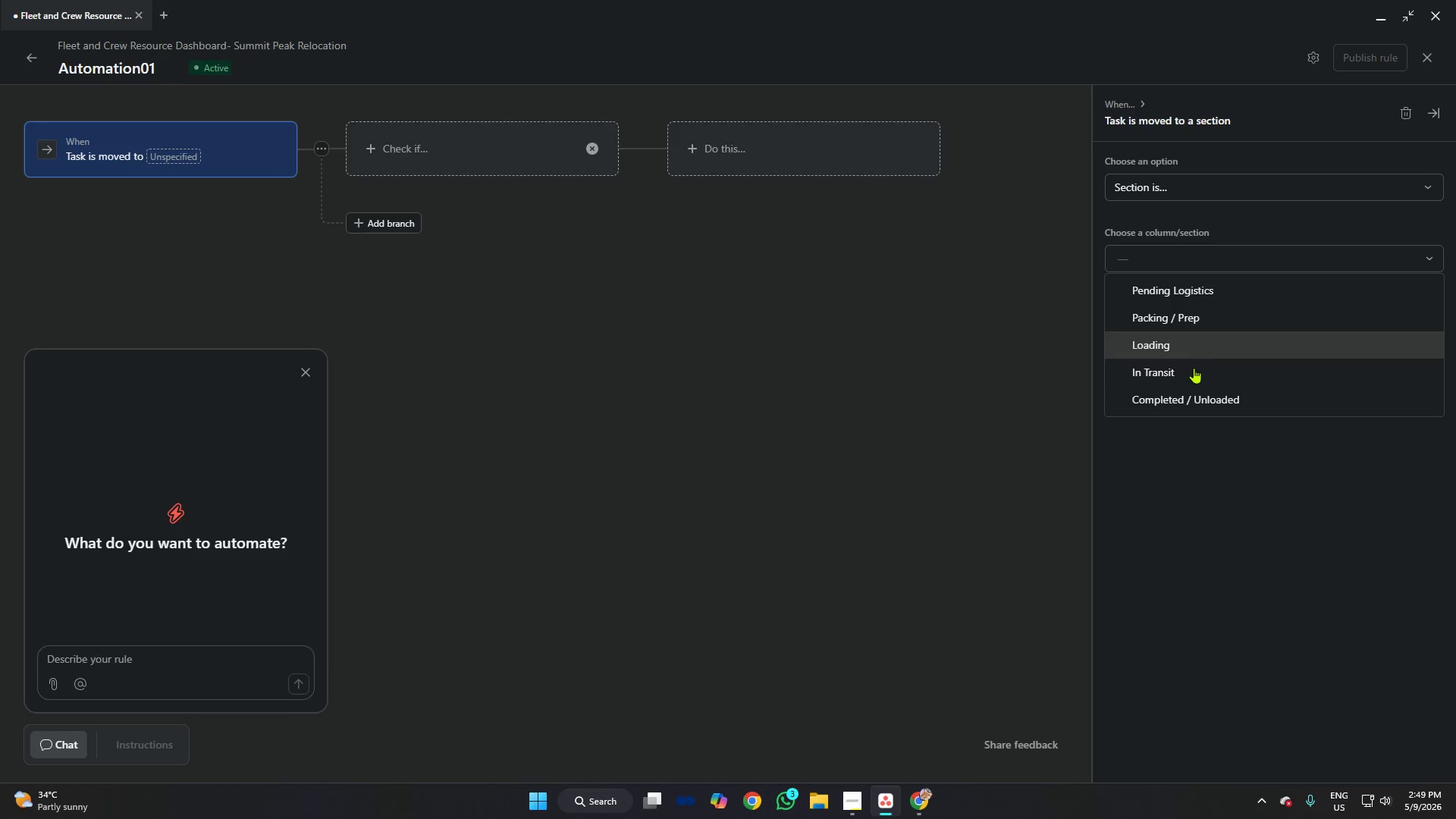 
left_click([1192, 371])
 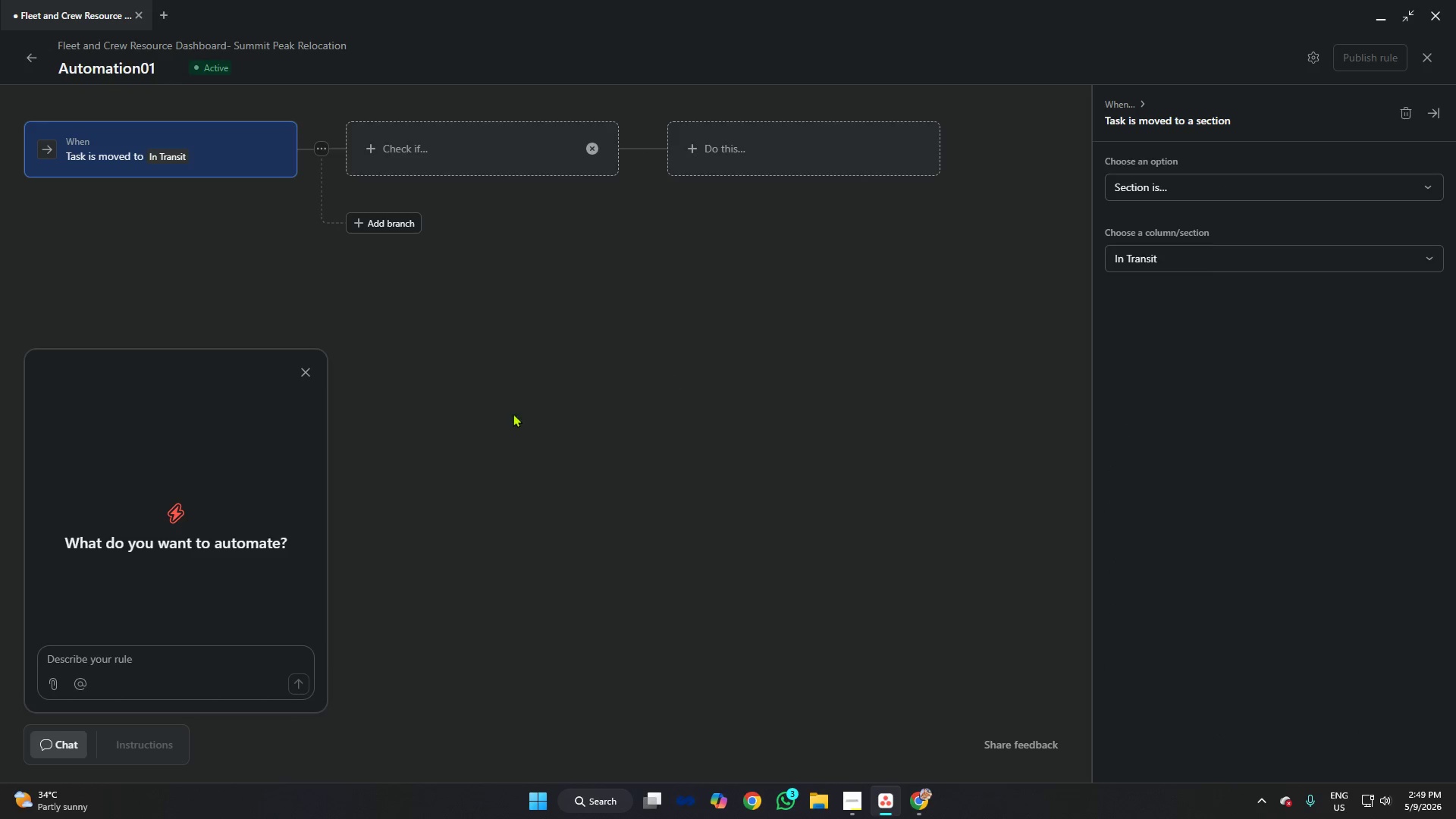 
left_click([308, 375])